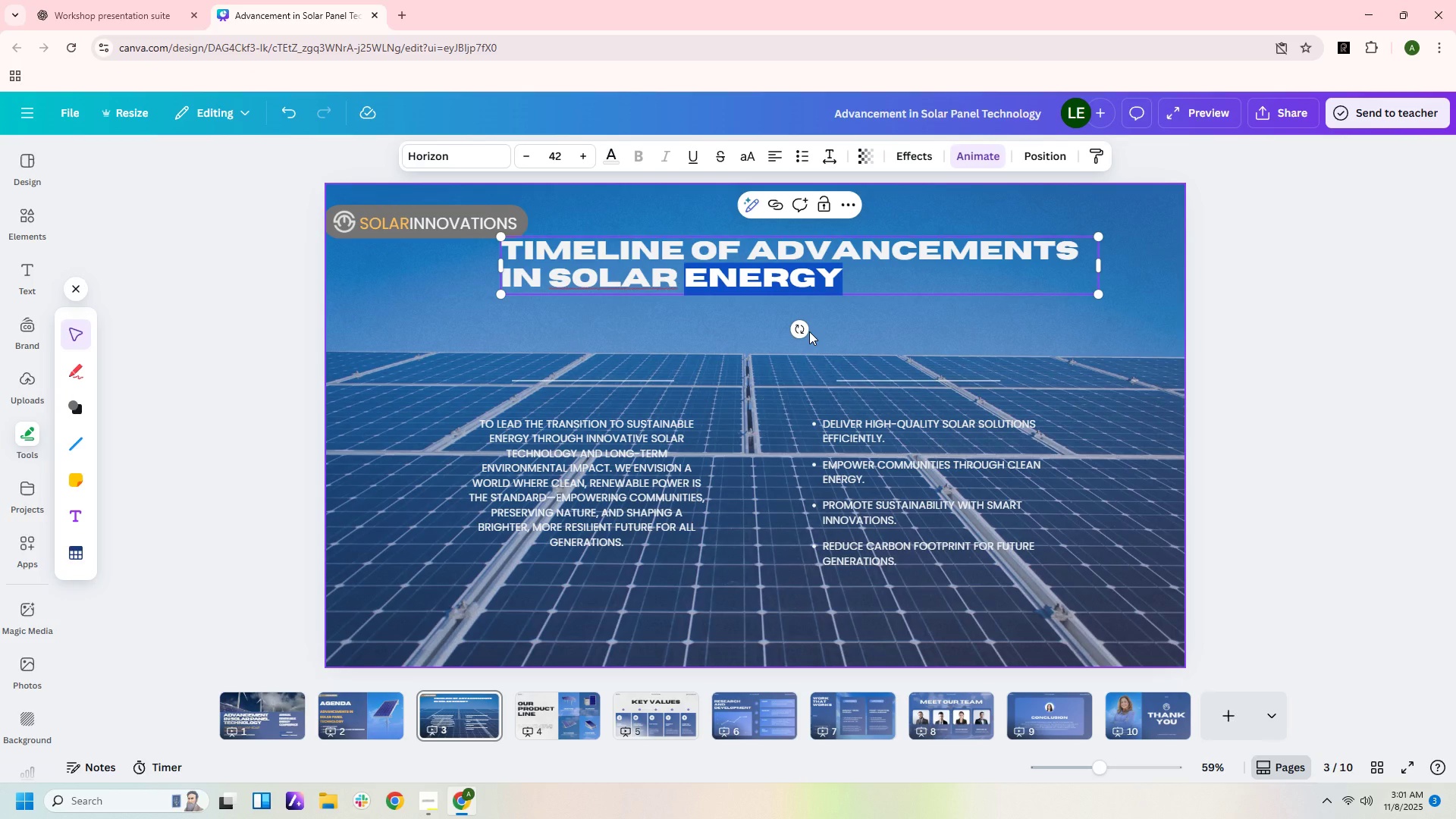 
type(PANE:)
key(Backspace)
type(L TECj)
key(Backspace)
 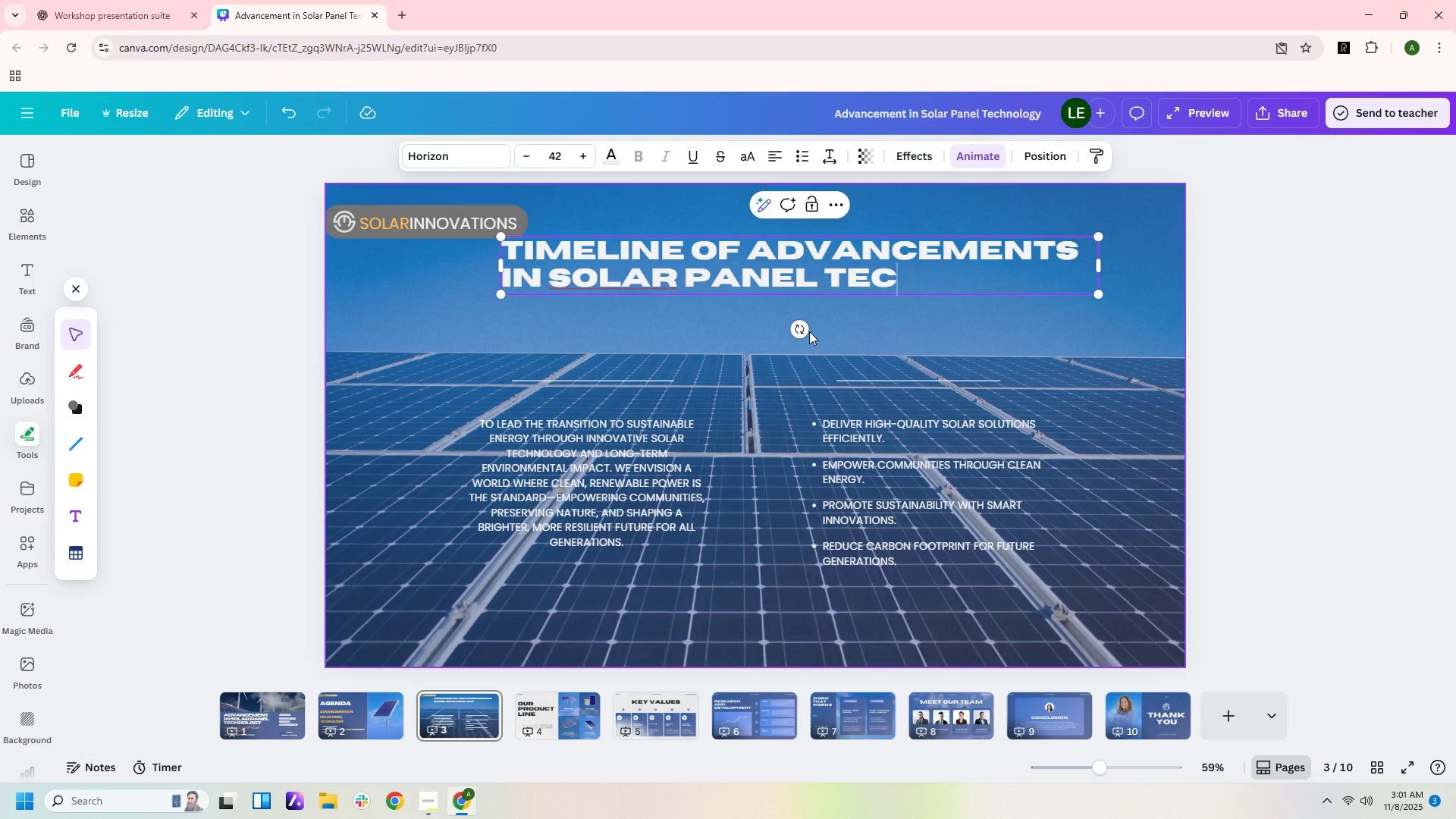 
hold_key(key=ShiftLeft, duration=1.5)